 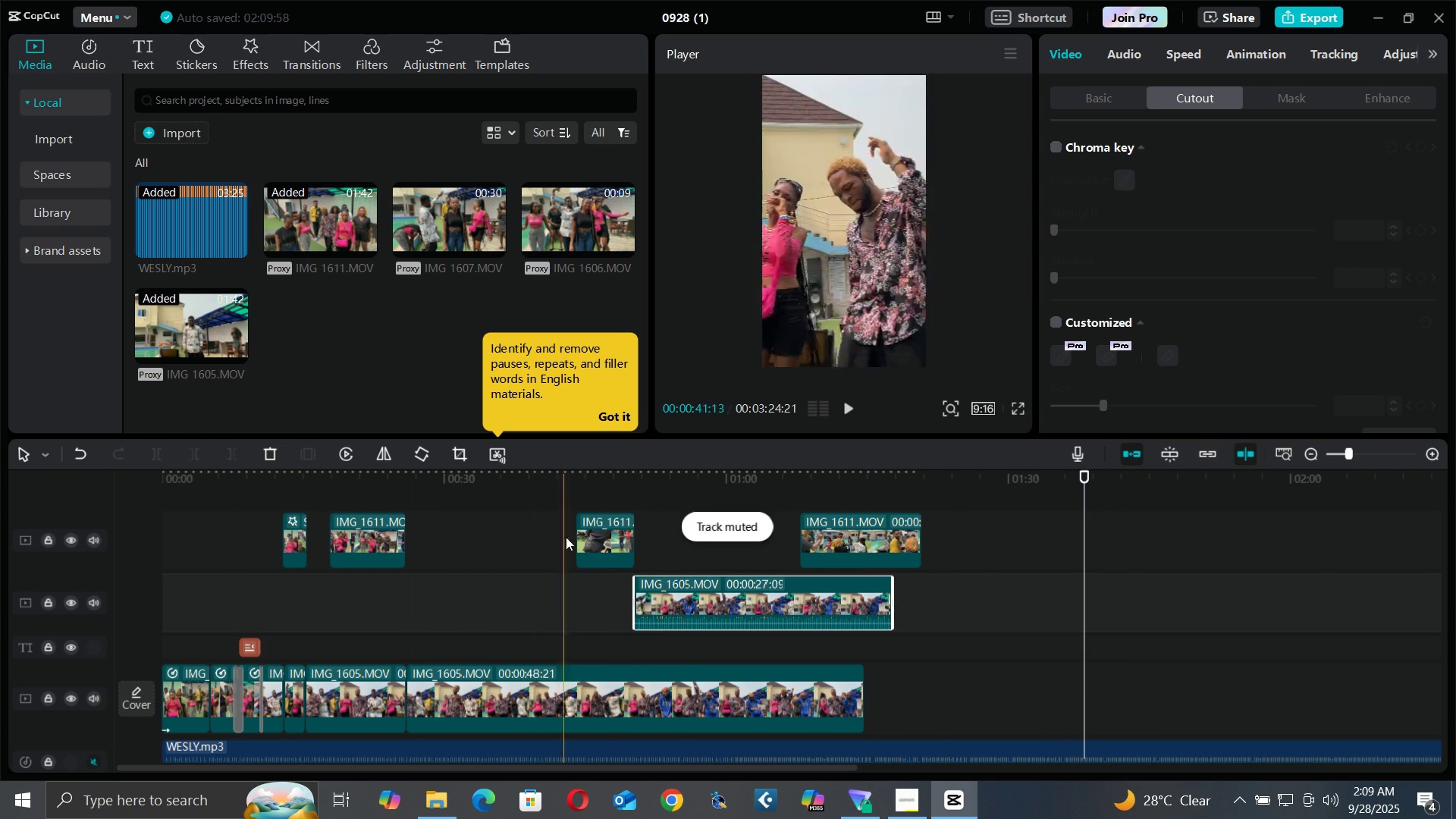 
left_click([616, 472])
 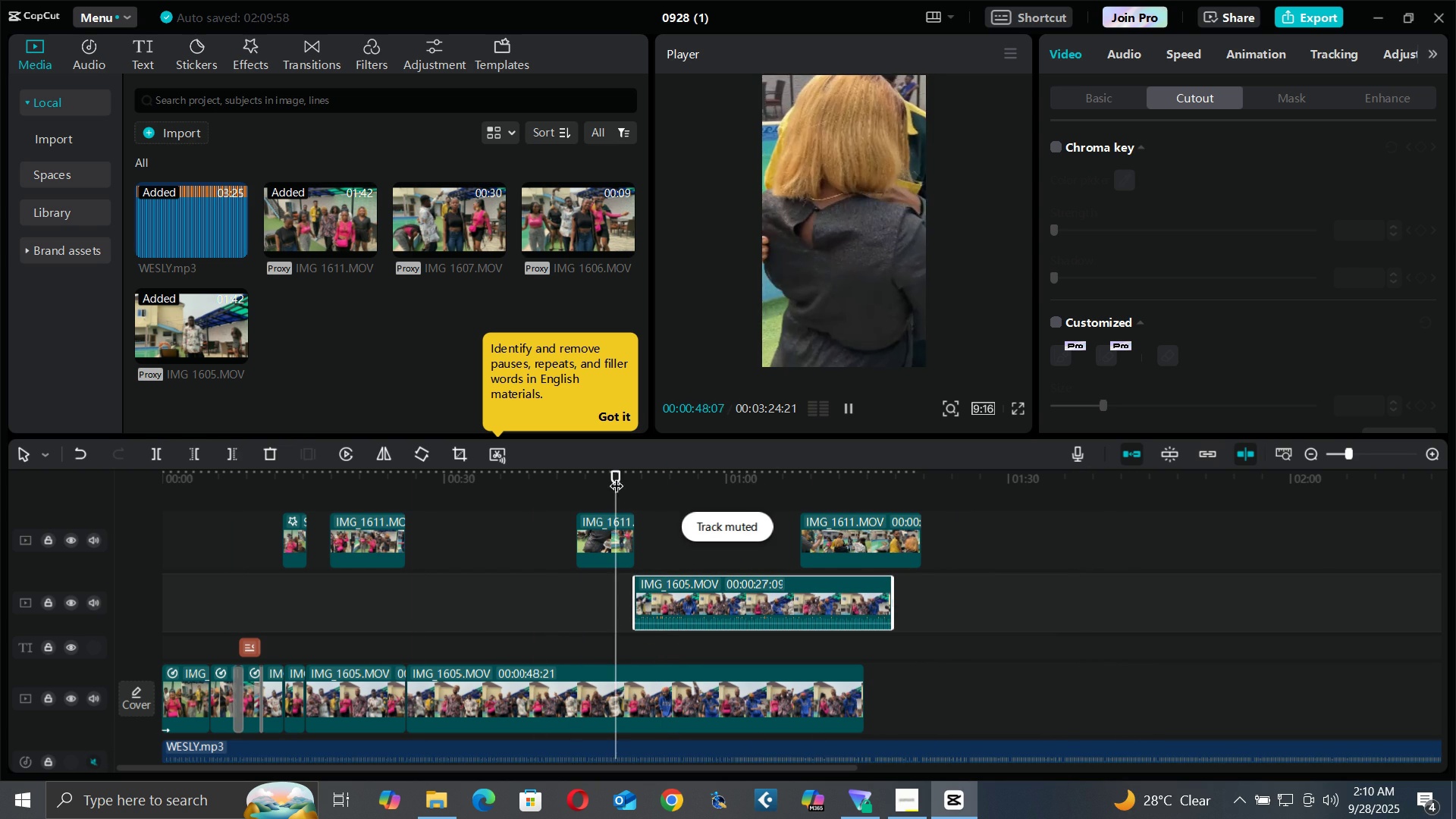 
key(Space)
 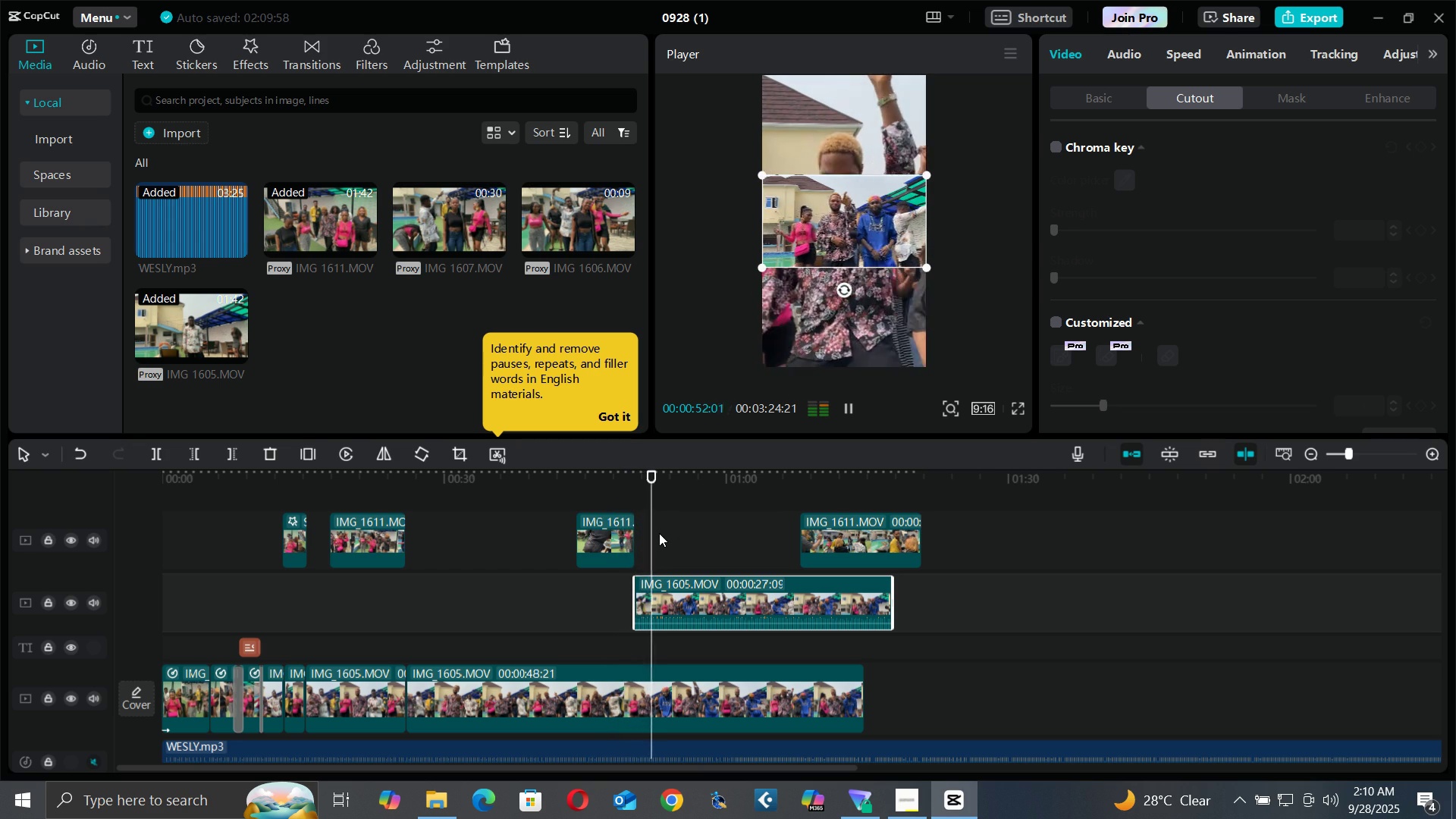 
wait(5.11)
 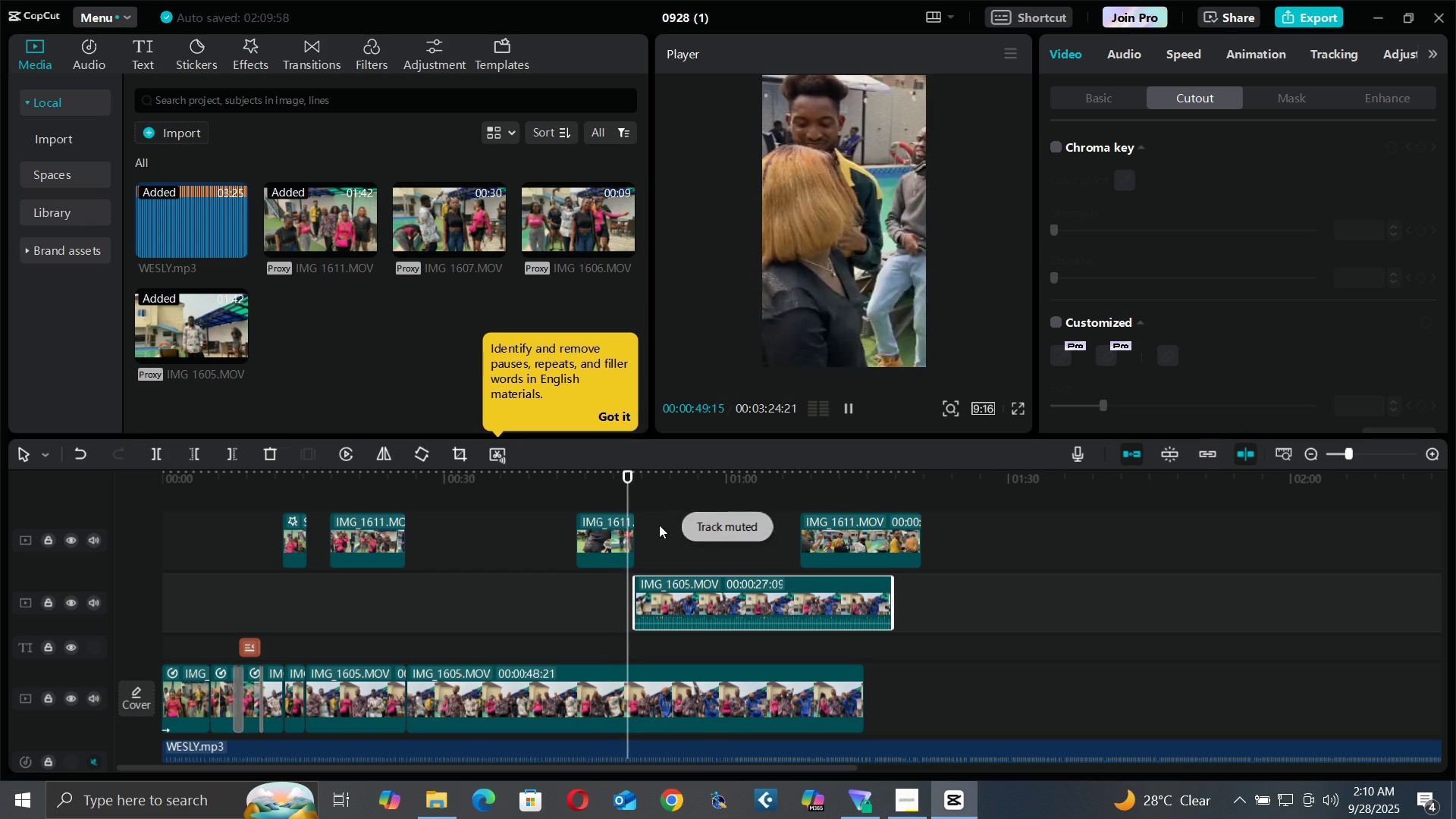 
key(Space)